 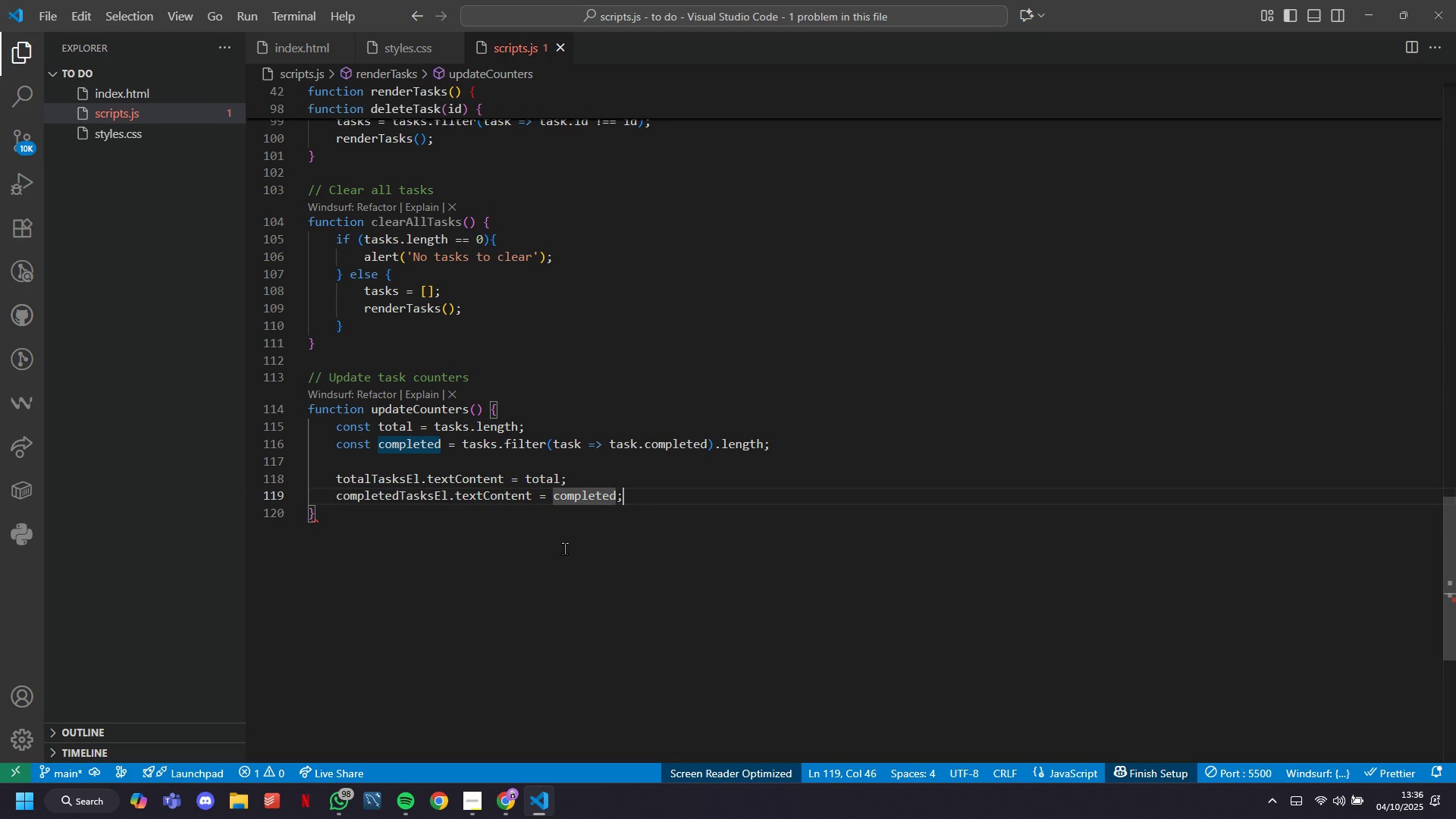 
key(ArrowRight)
 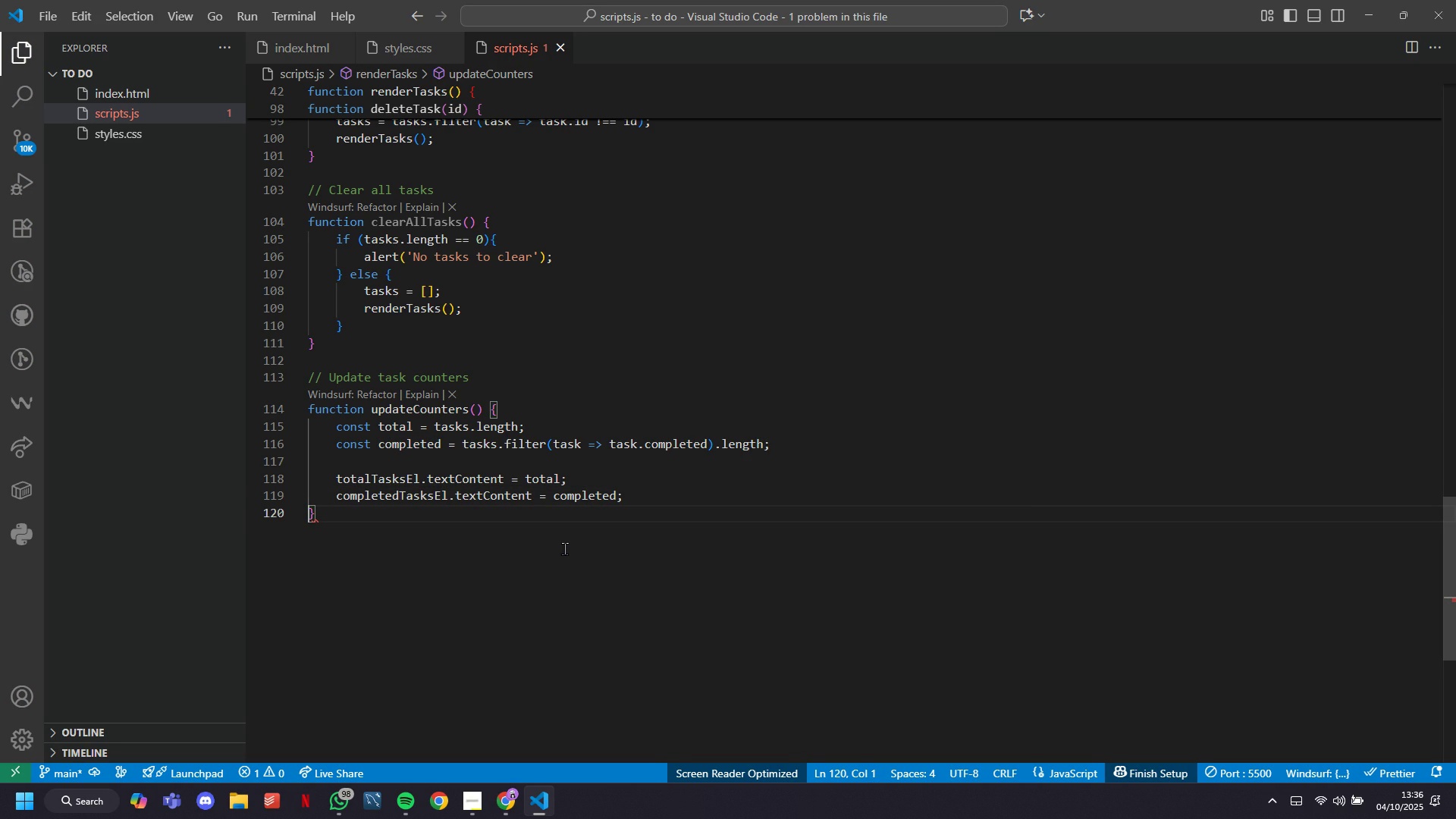 
key(ArrowRight)
 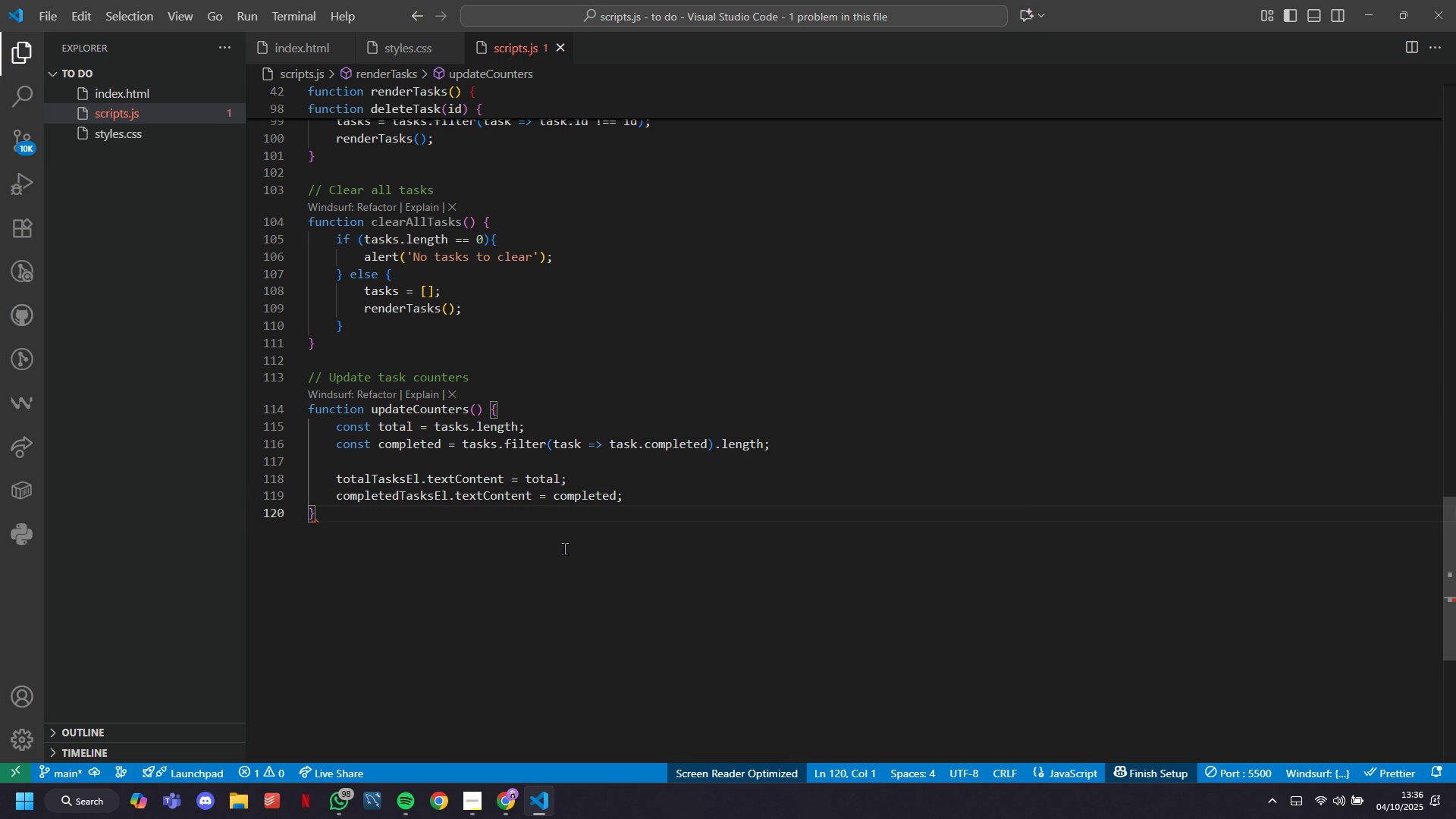 
key(ArrowDown)
 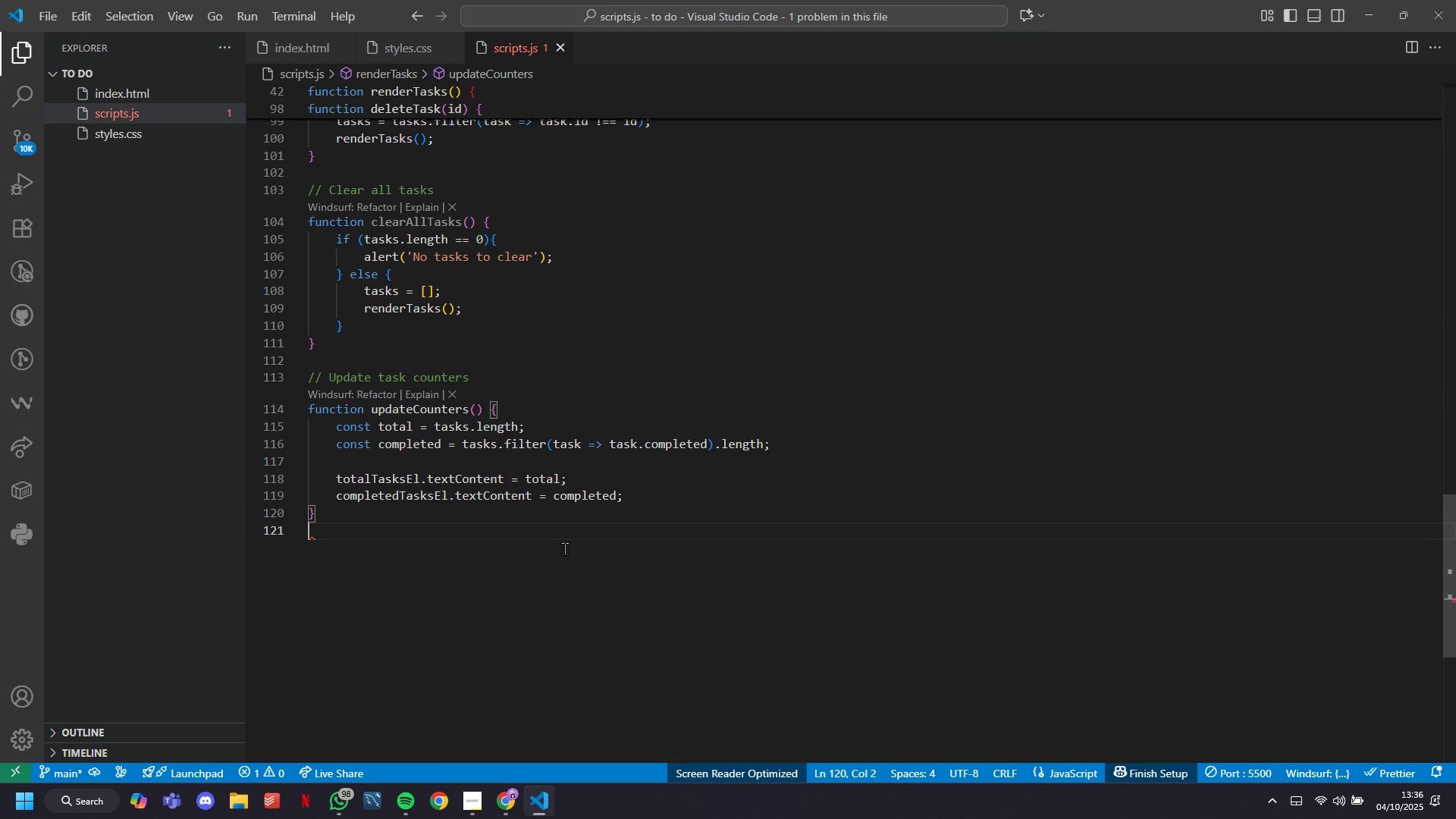 
key(Enter)